 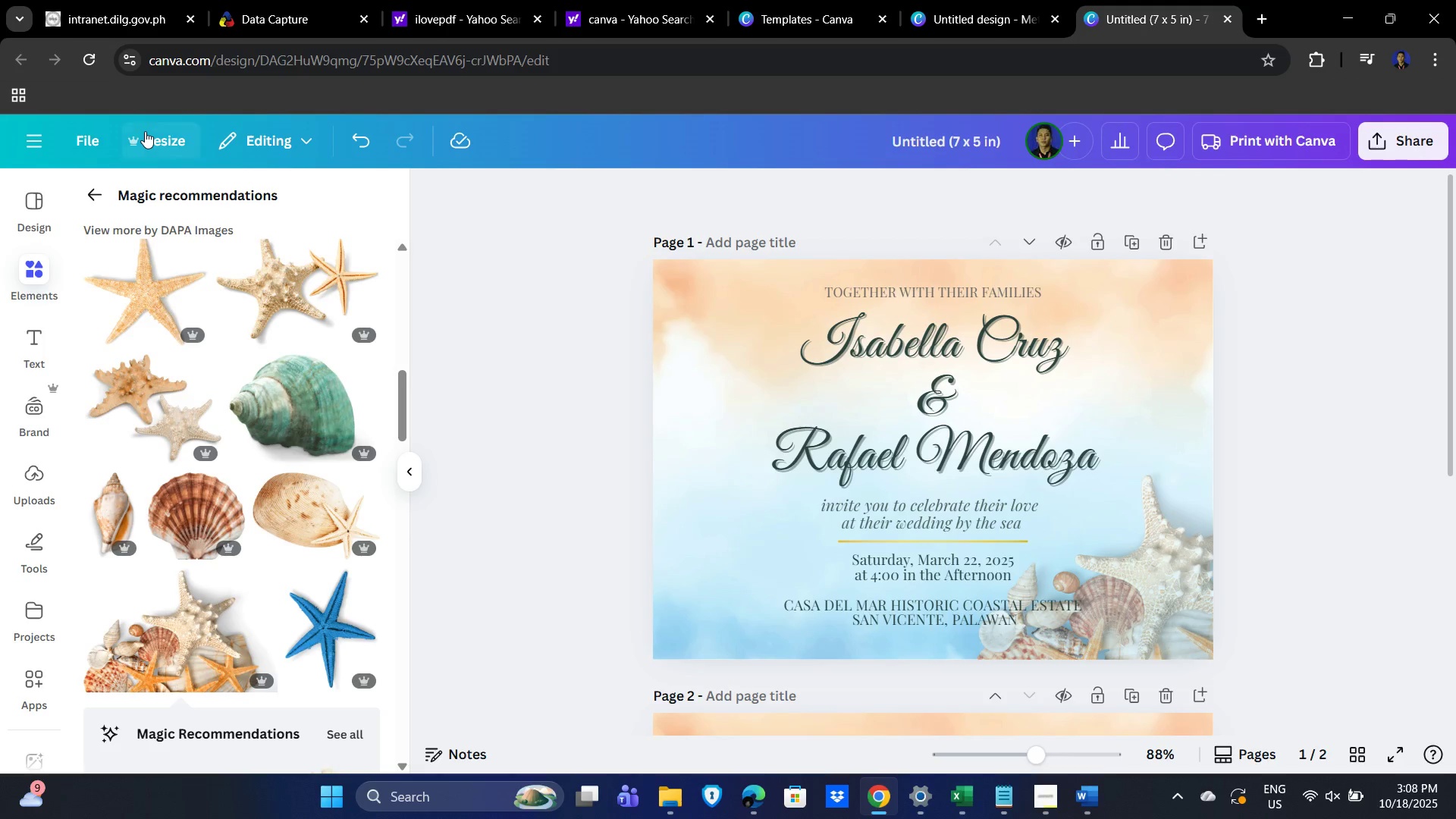 
left_click([253, 476])
 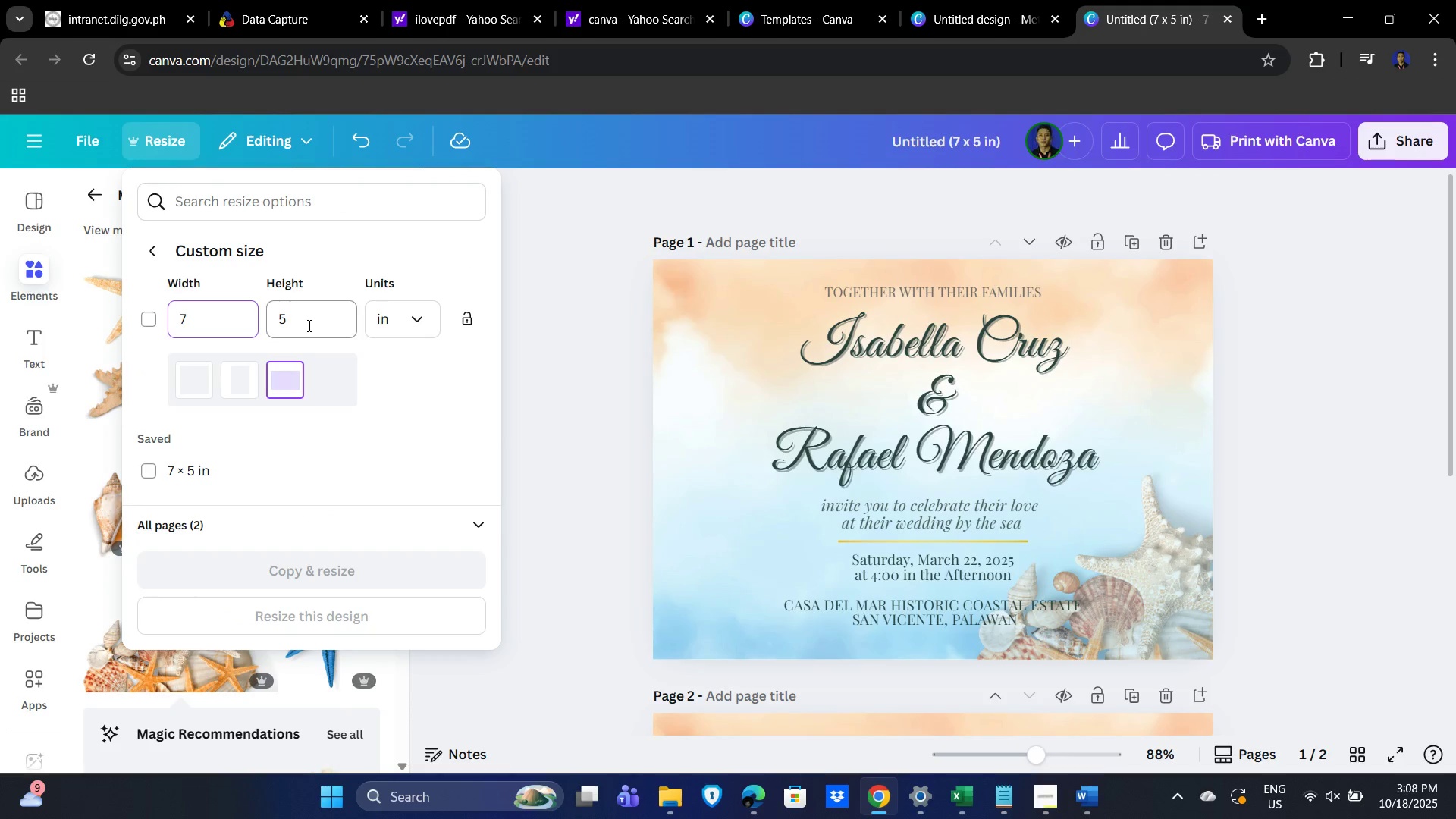 
key(Backspace)
 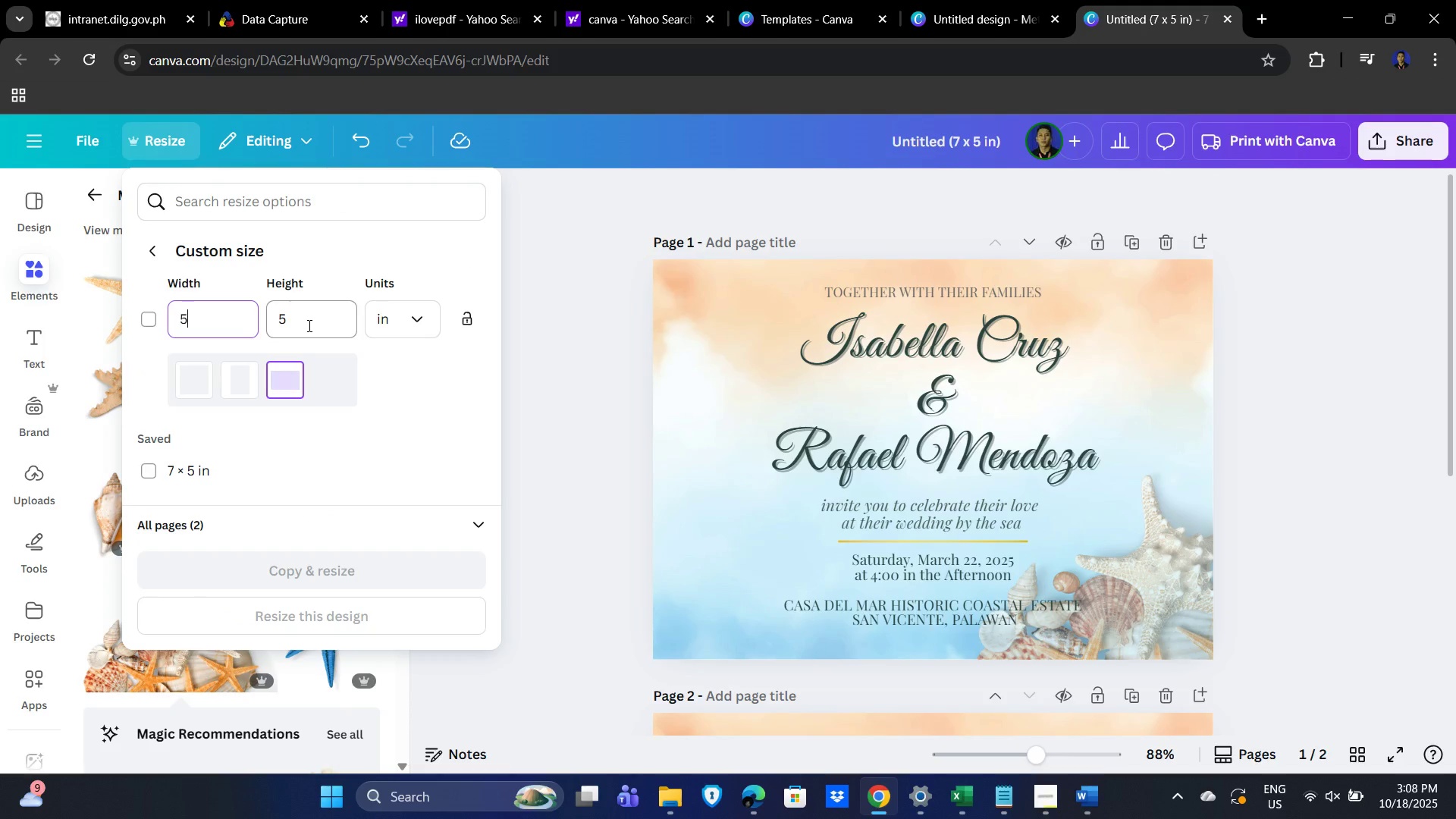 
key(Numpad5)
 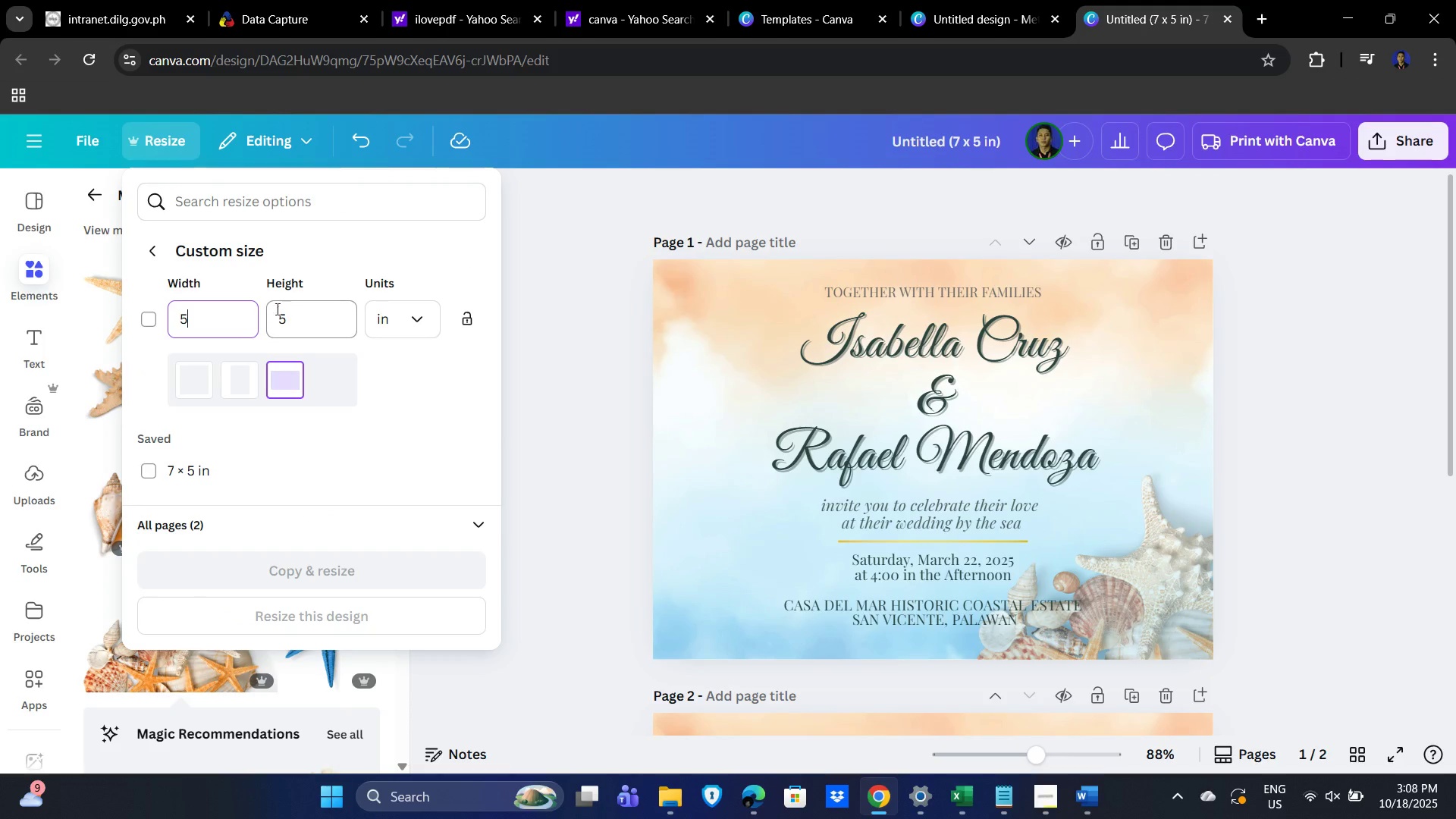 
left_click([297, 320])
 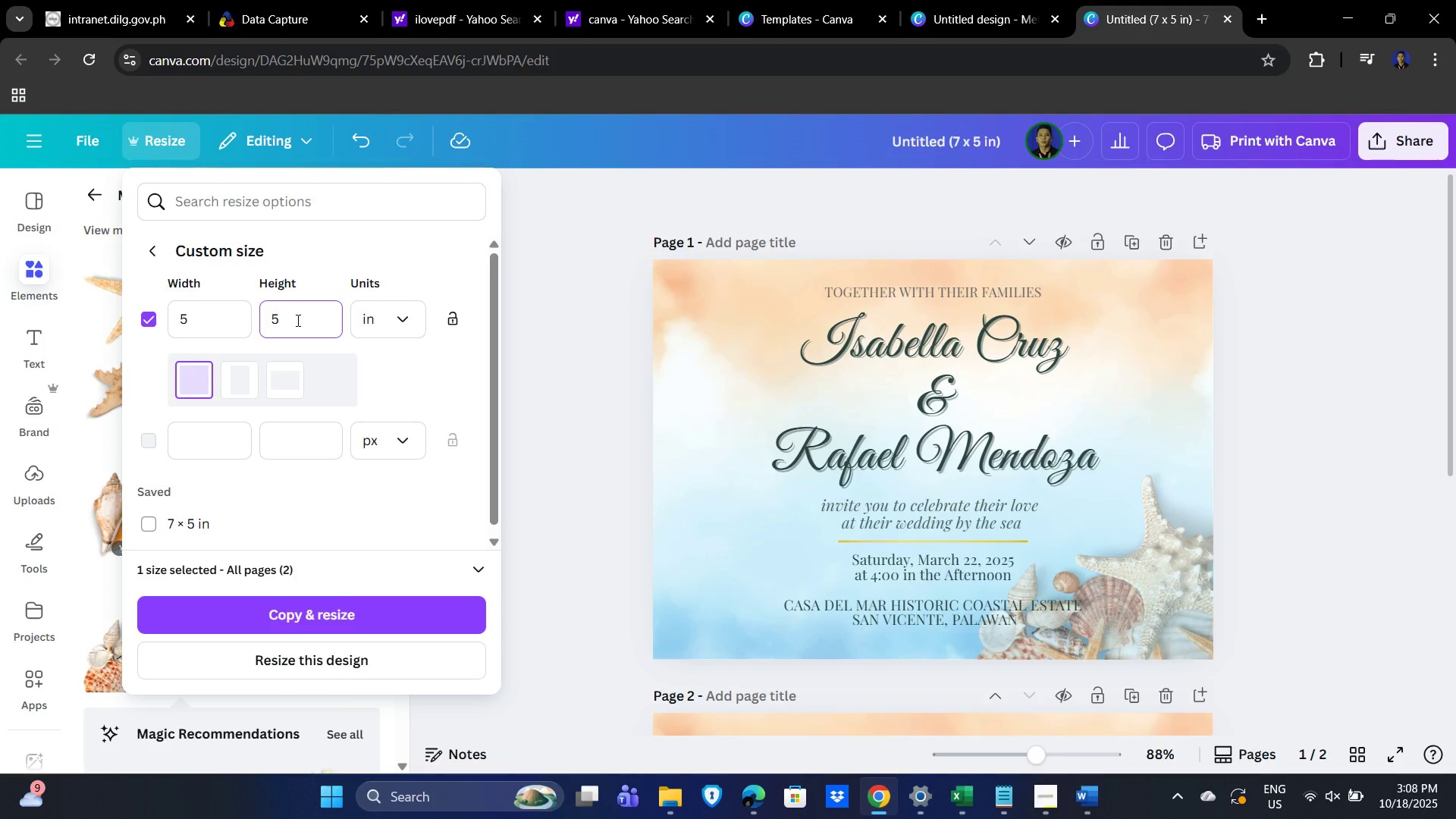 
key(Backspace)
 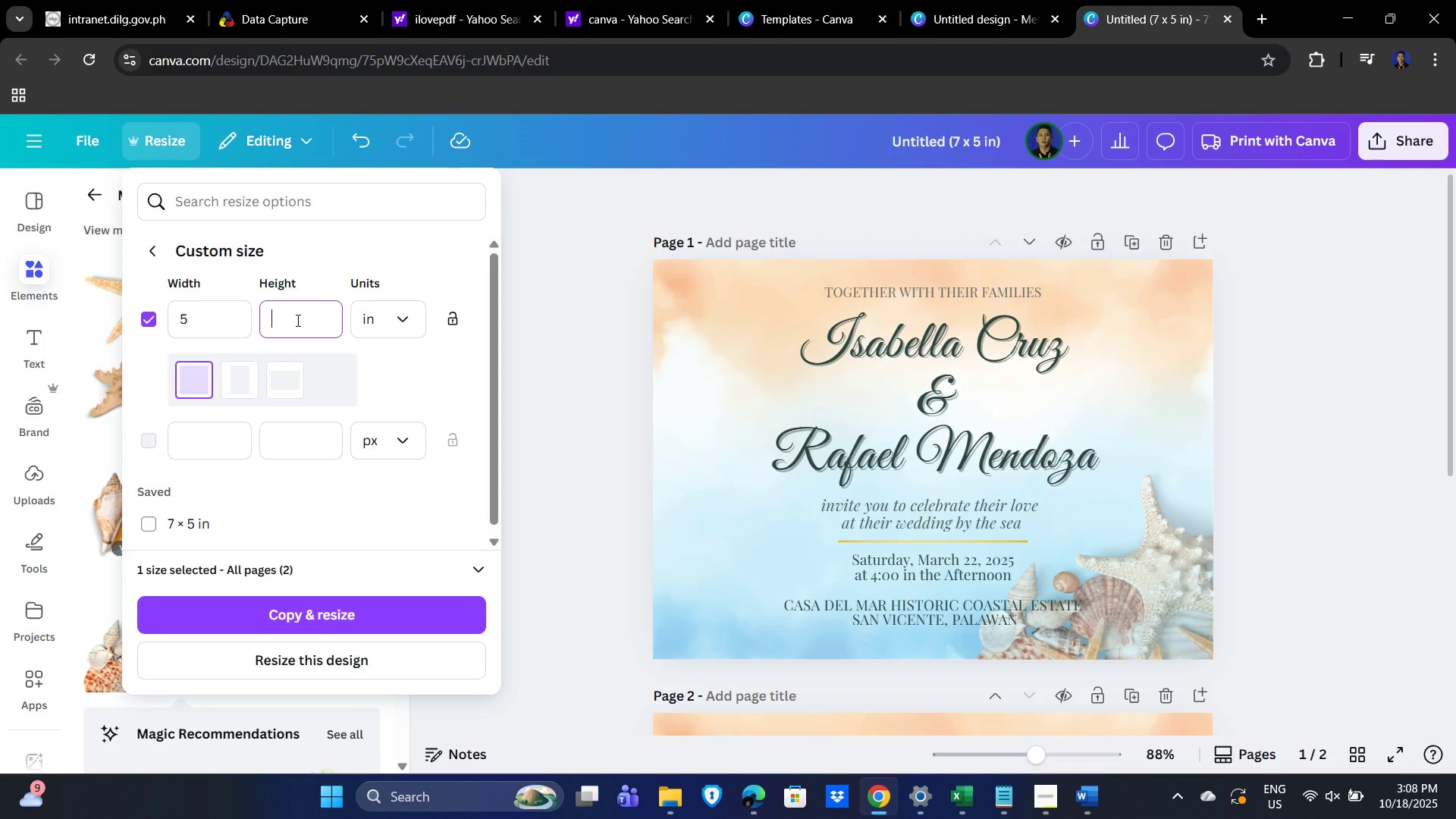 
key(Numpad7)
 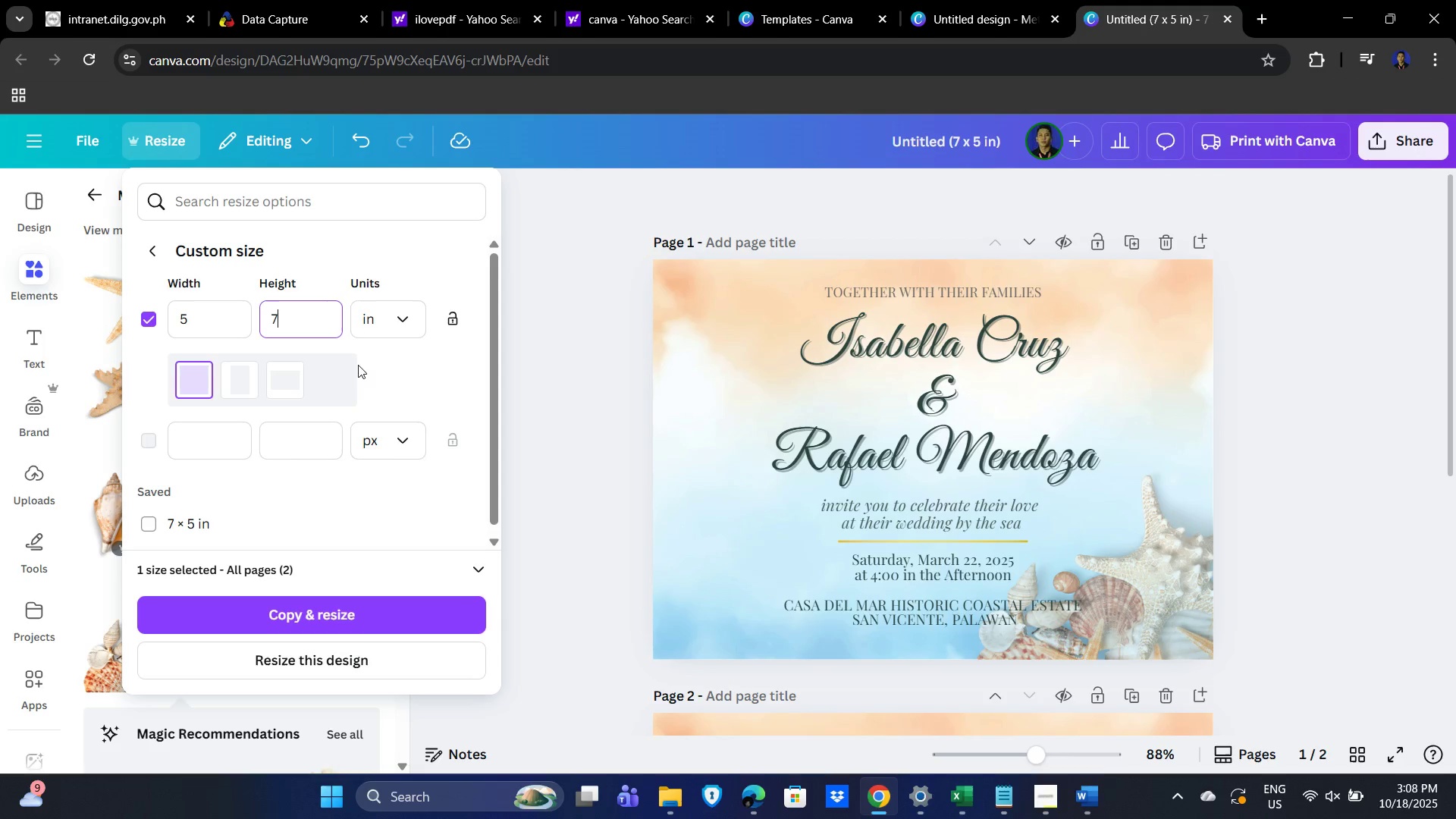 
left_click([414, 374])
 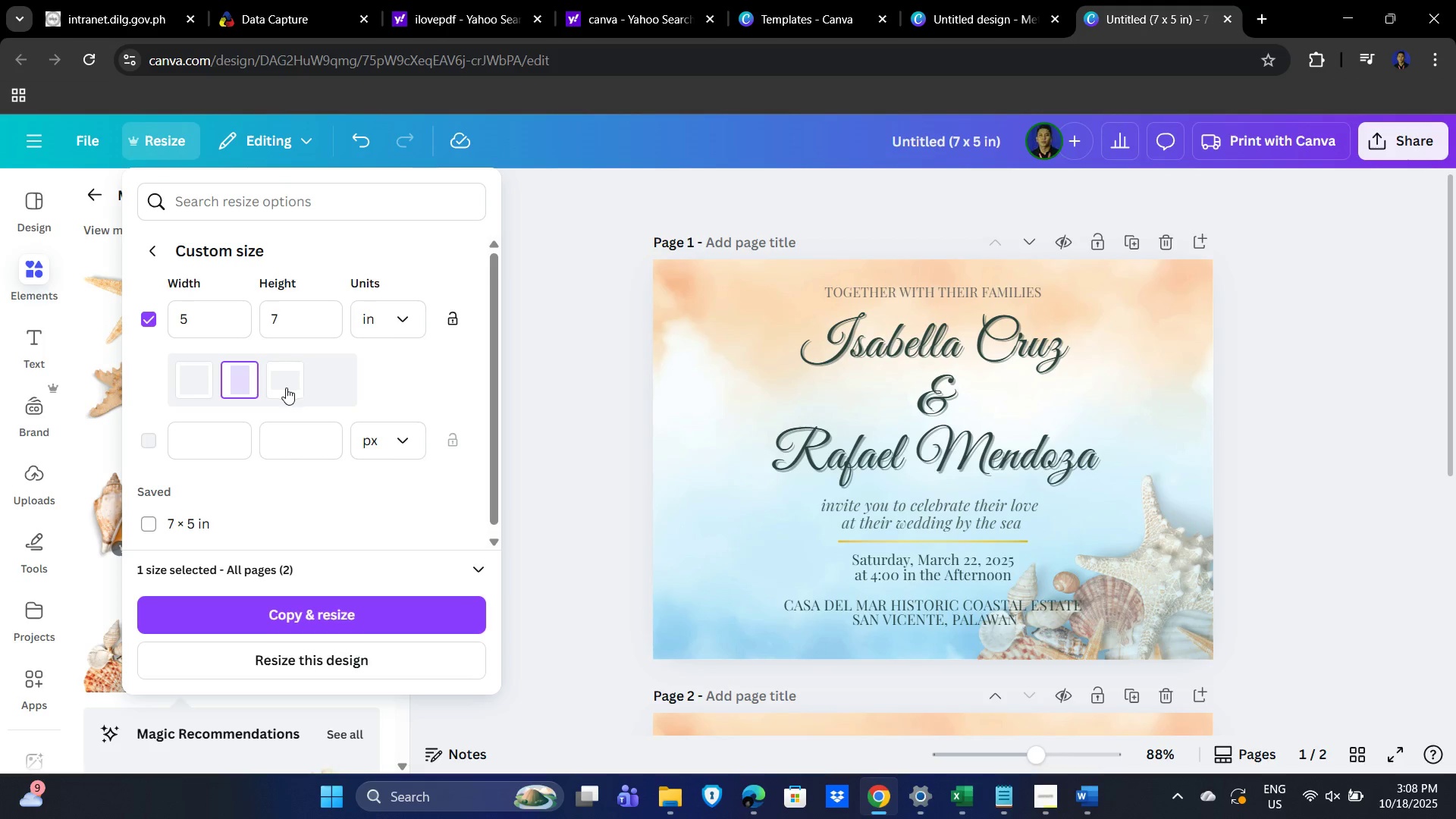 
left_click([284, 383])
 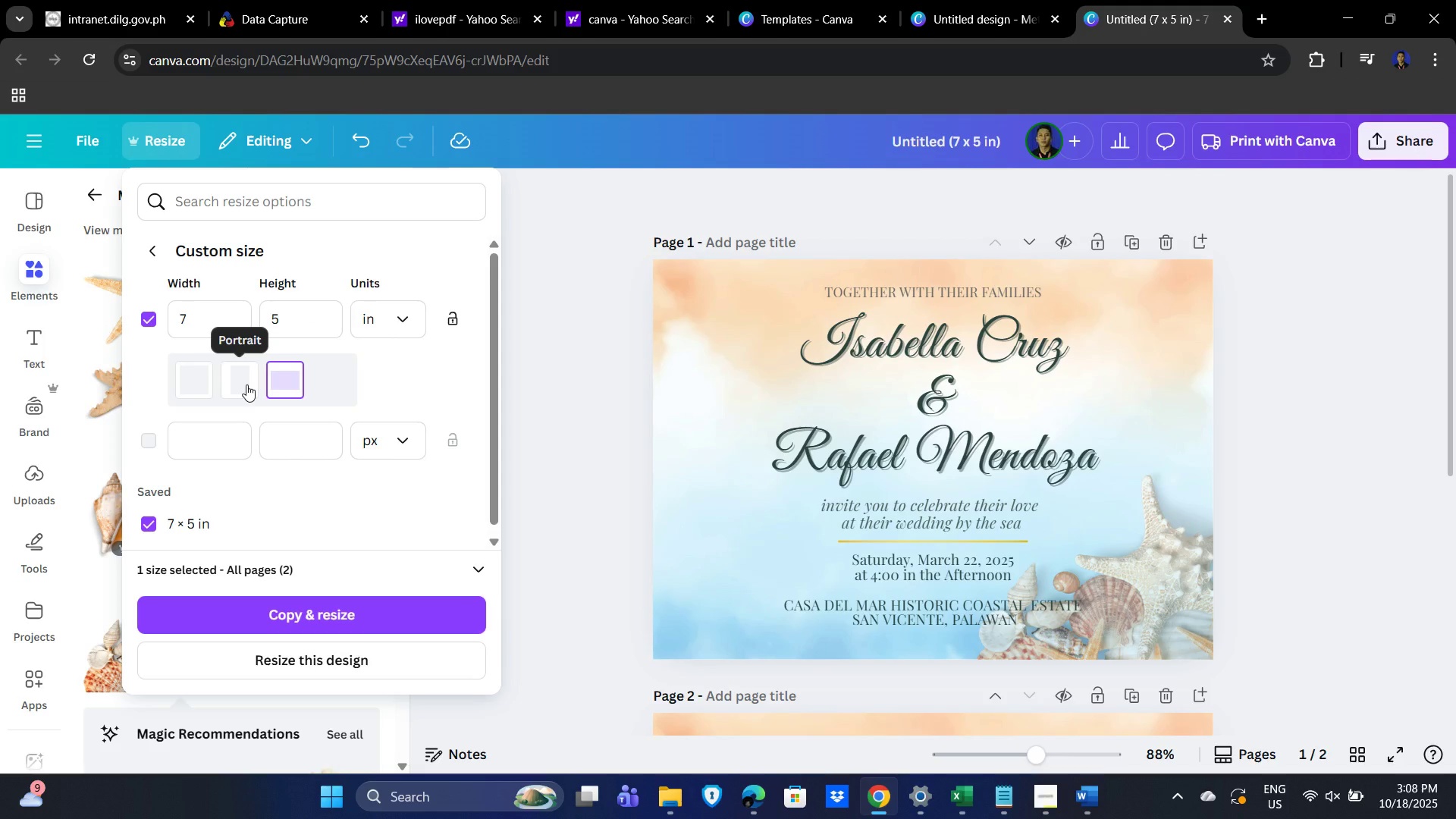 
key(Alt+AltLeft)
 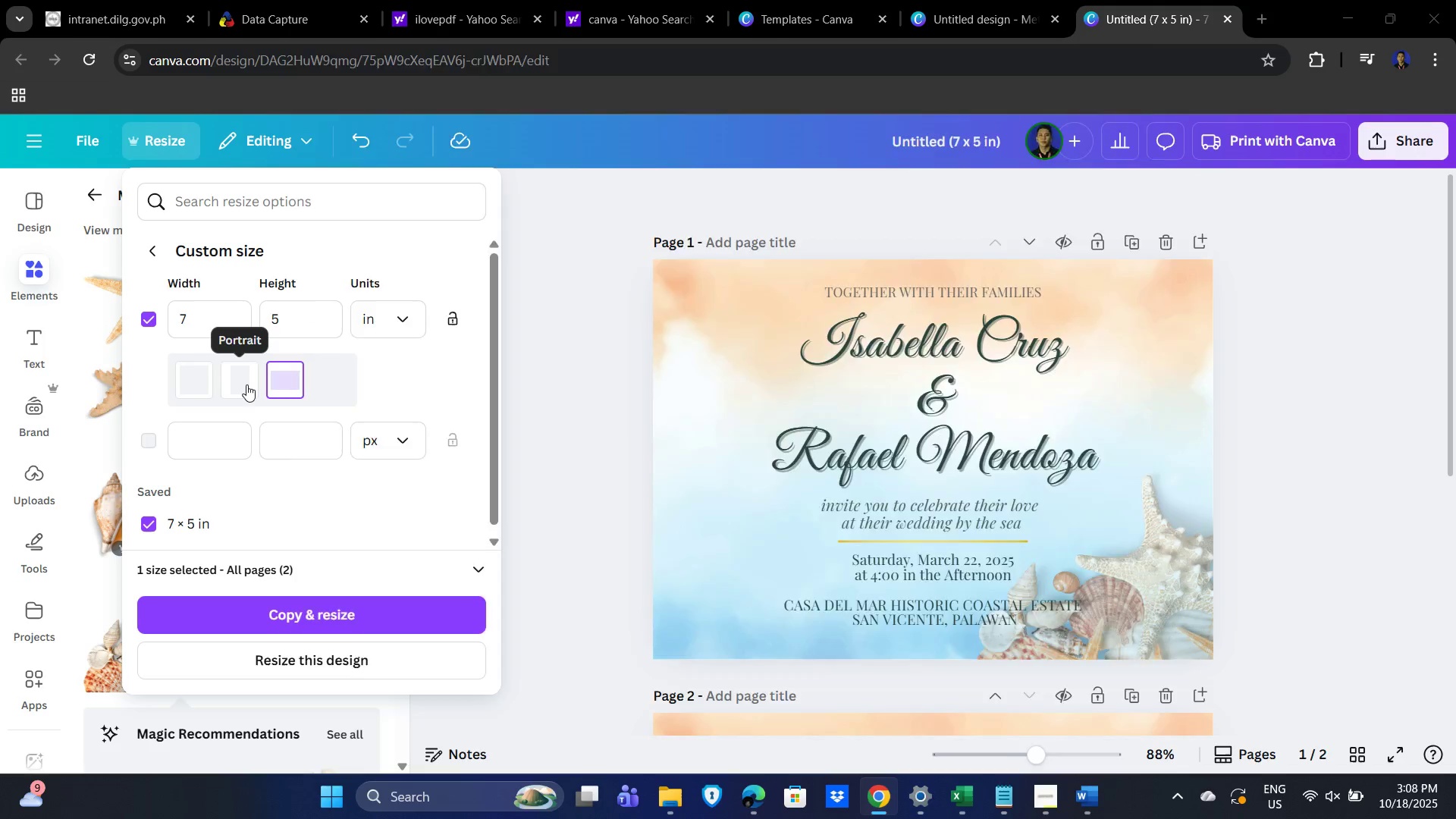 
key(Alt+Tab)